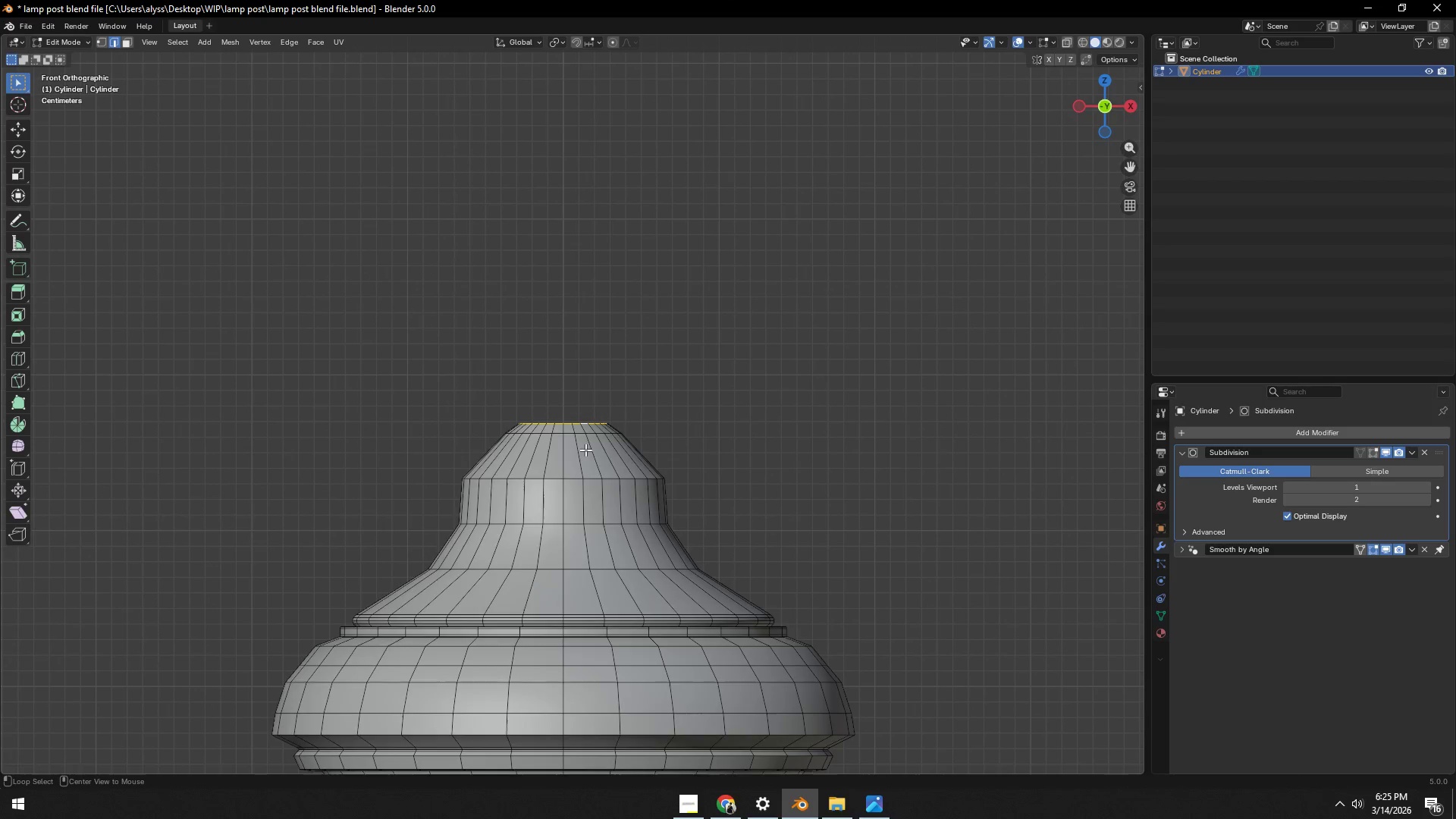 
type(zgz)
 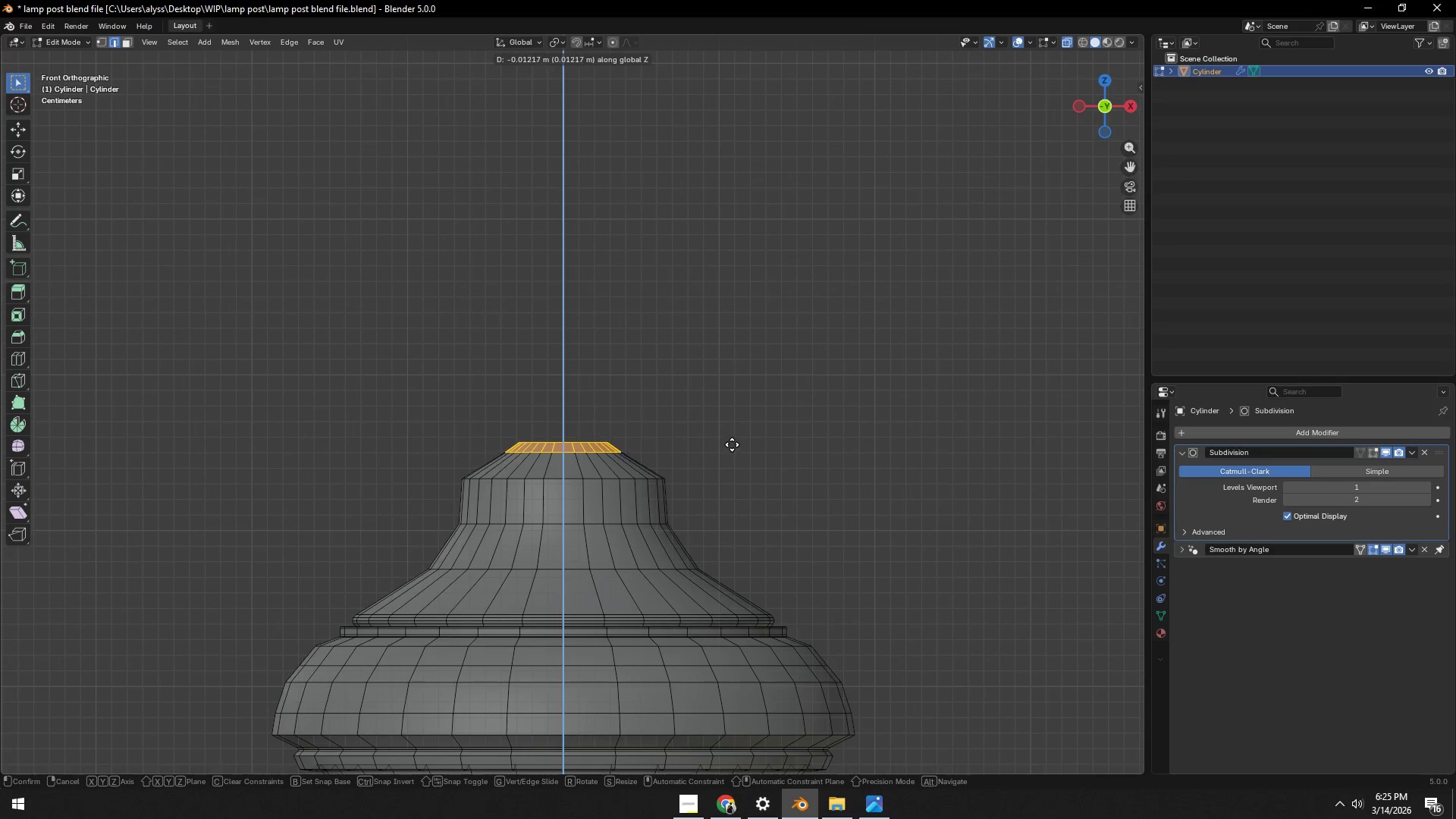 
left_click_drag(start_coordinate=[473, 393], to_coordinate=[686, 450])
 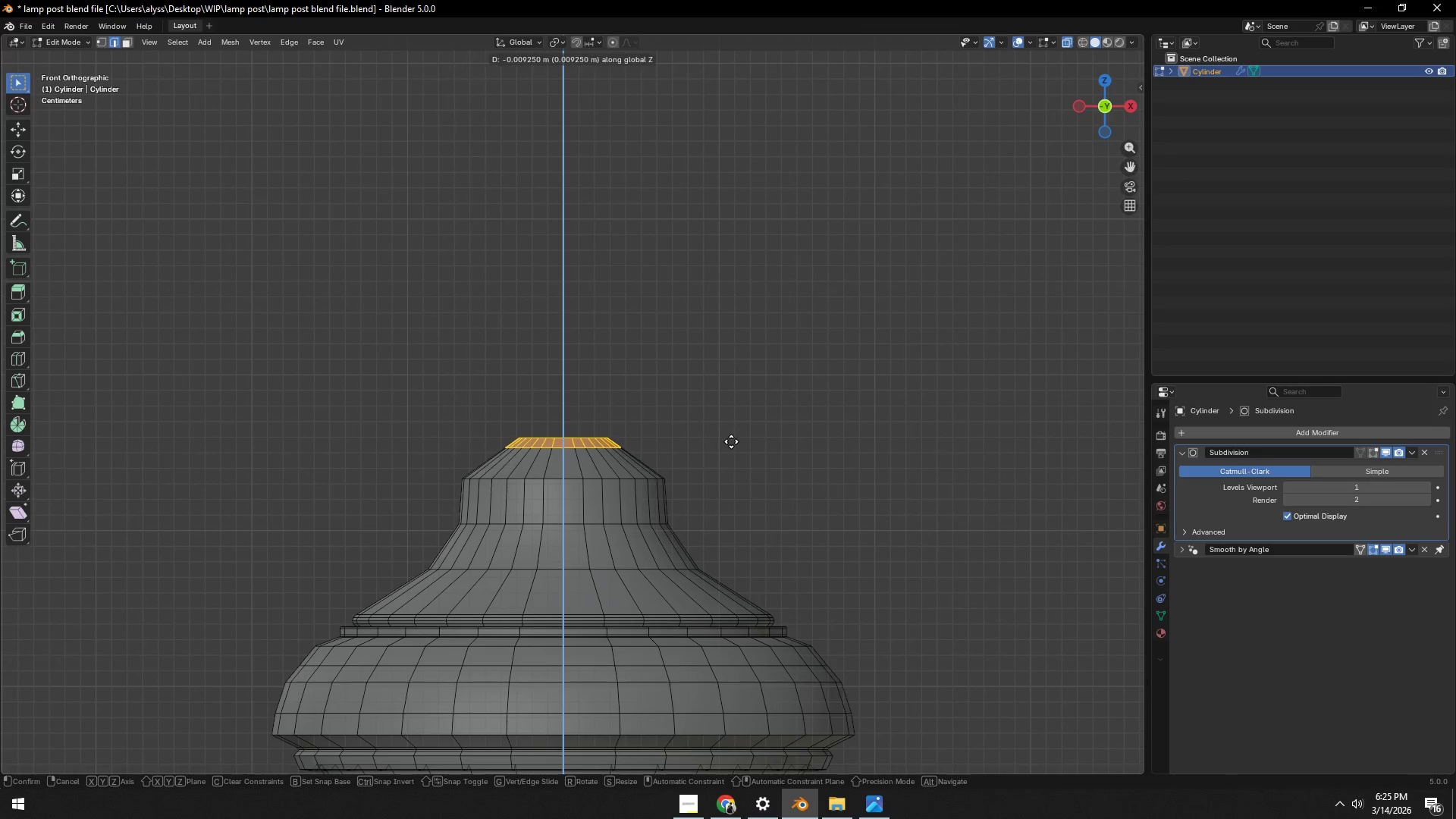 
left_click([731, 441])
 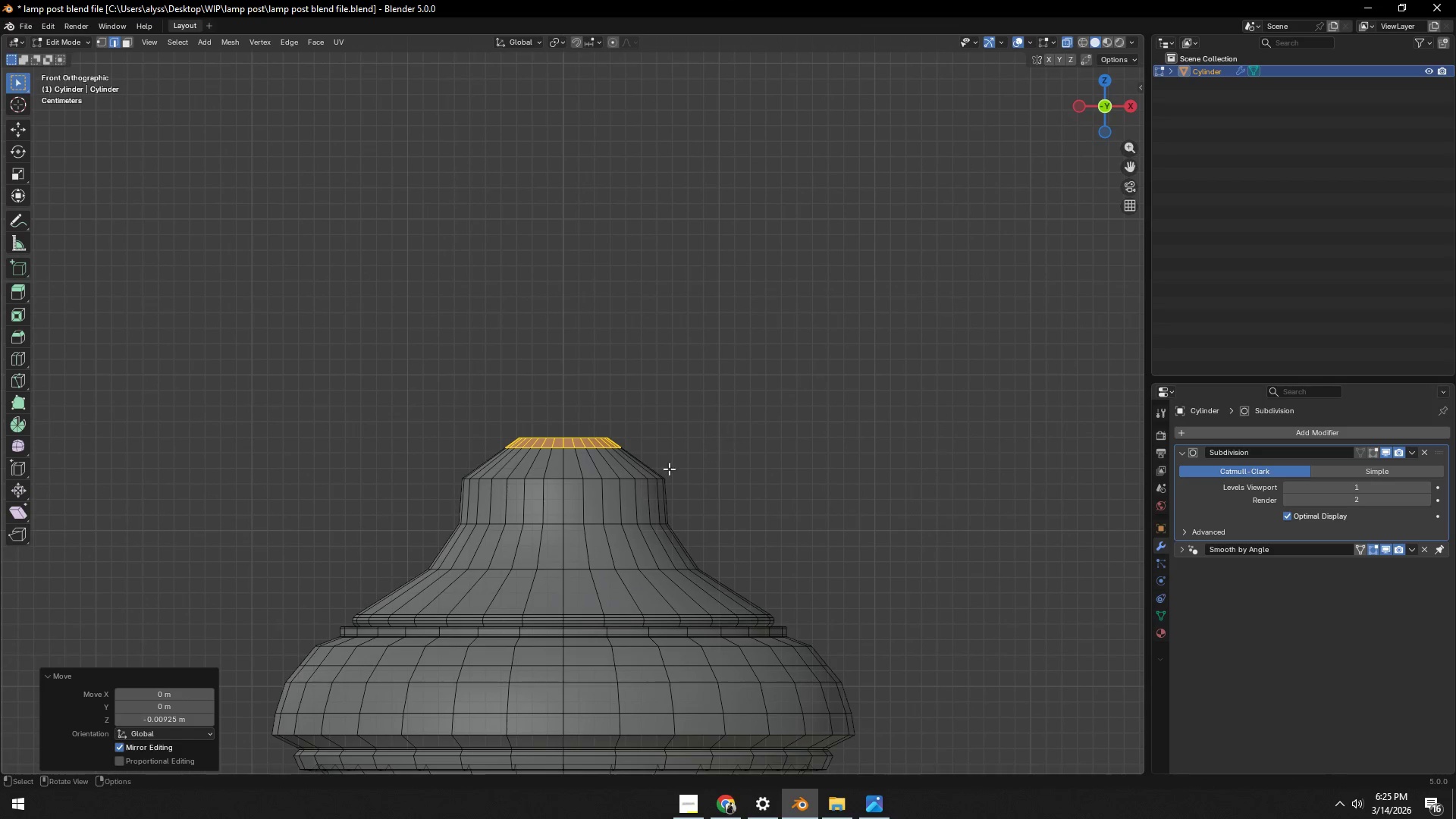 
hold_key(key=AltLeft, duration=0.77)
left_click([635, 479])